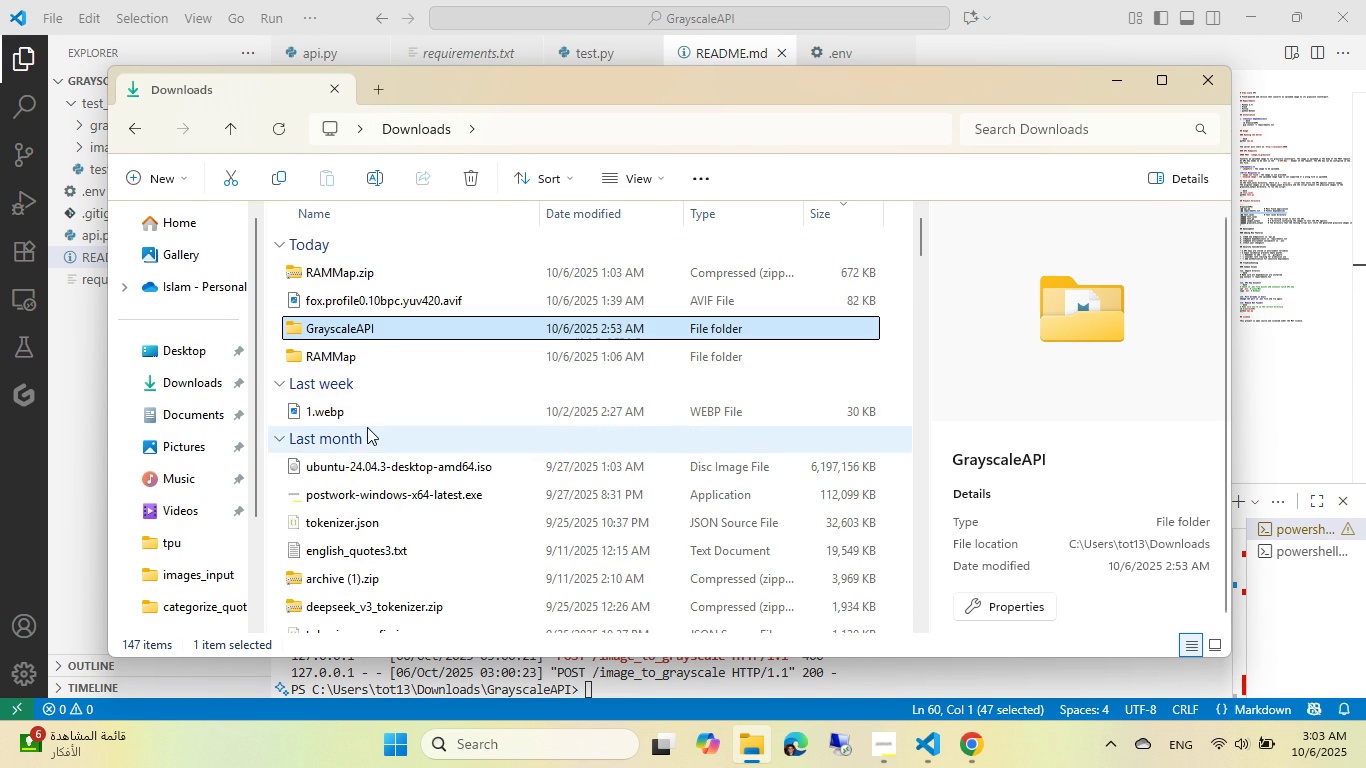 
scroll: coordinate [378, 373], scroll_direction: down, amount: 3.0
 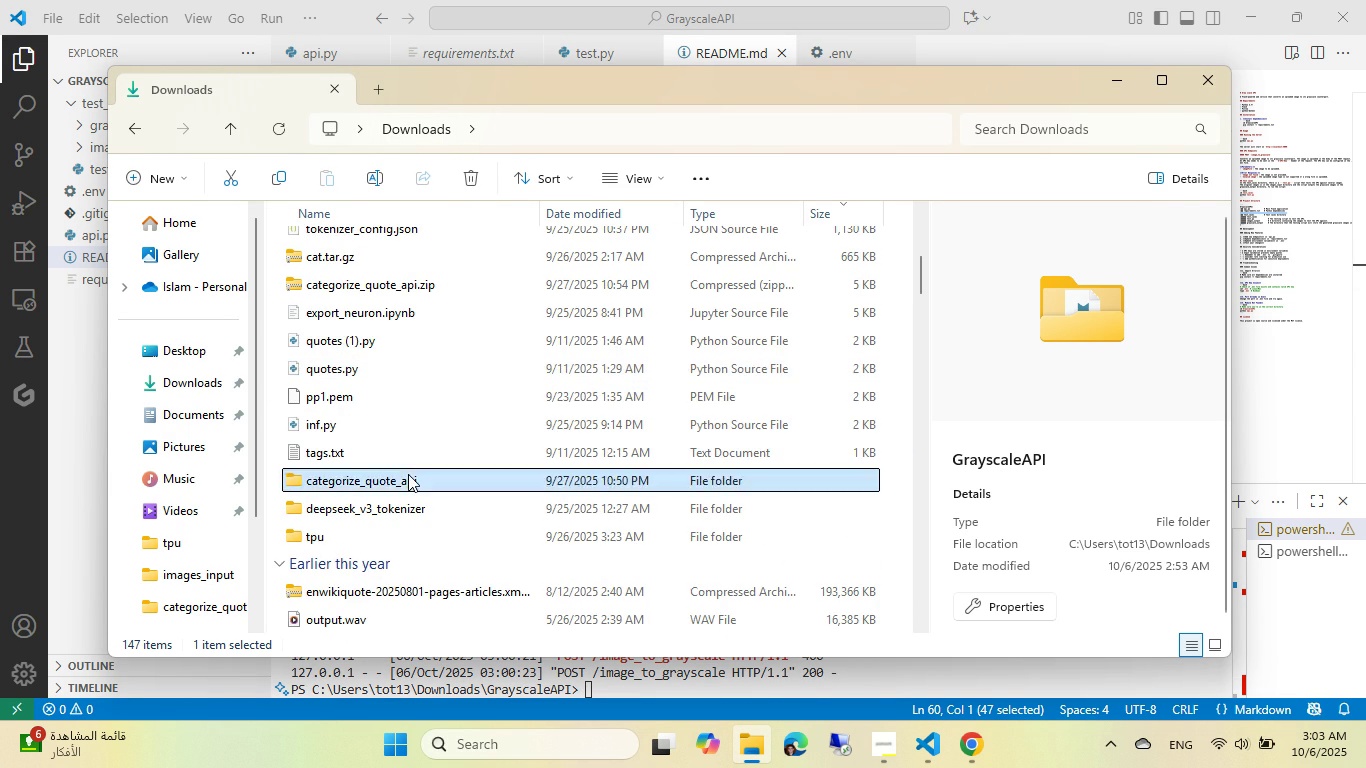 
double_click([408, 474])
 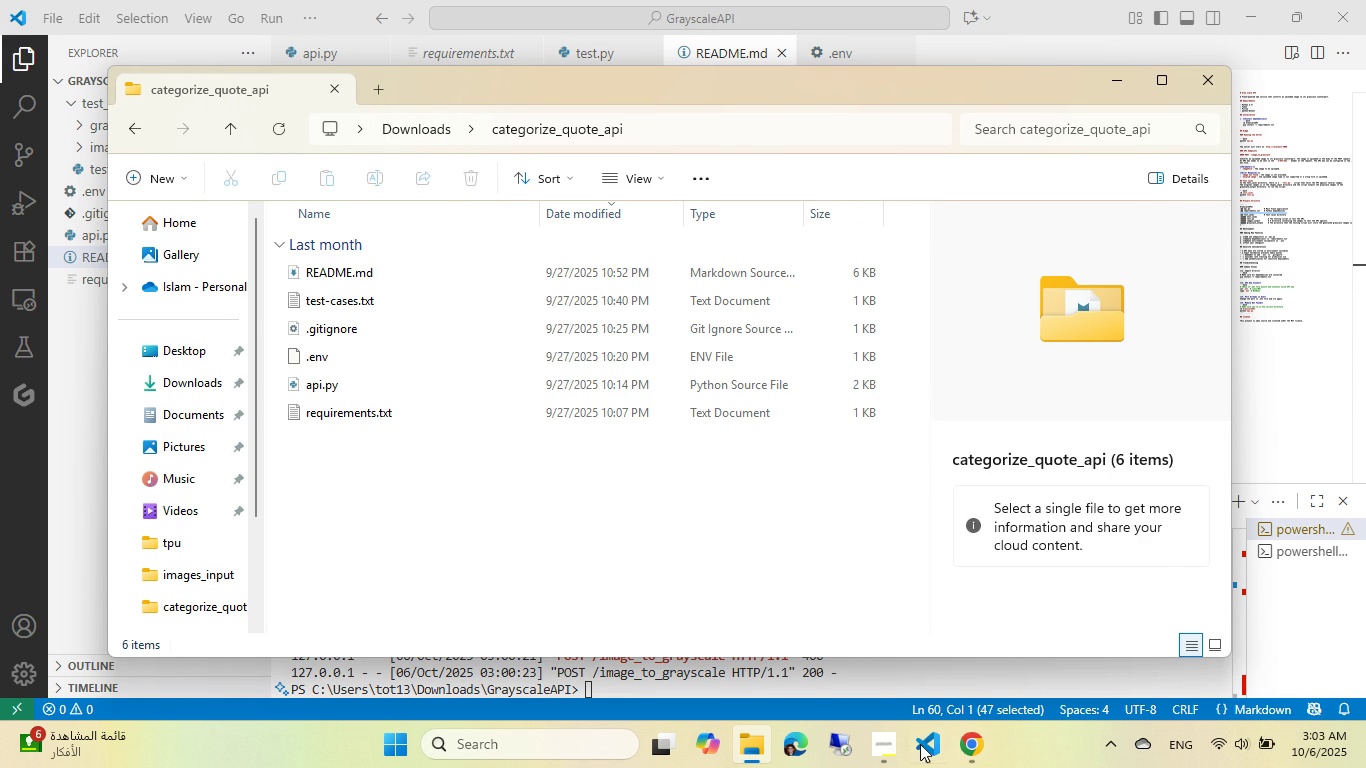 
left_click([891, 754])
 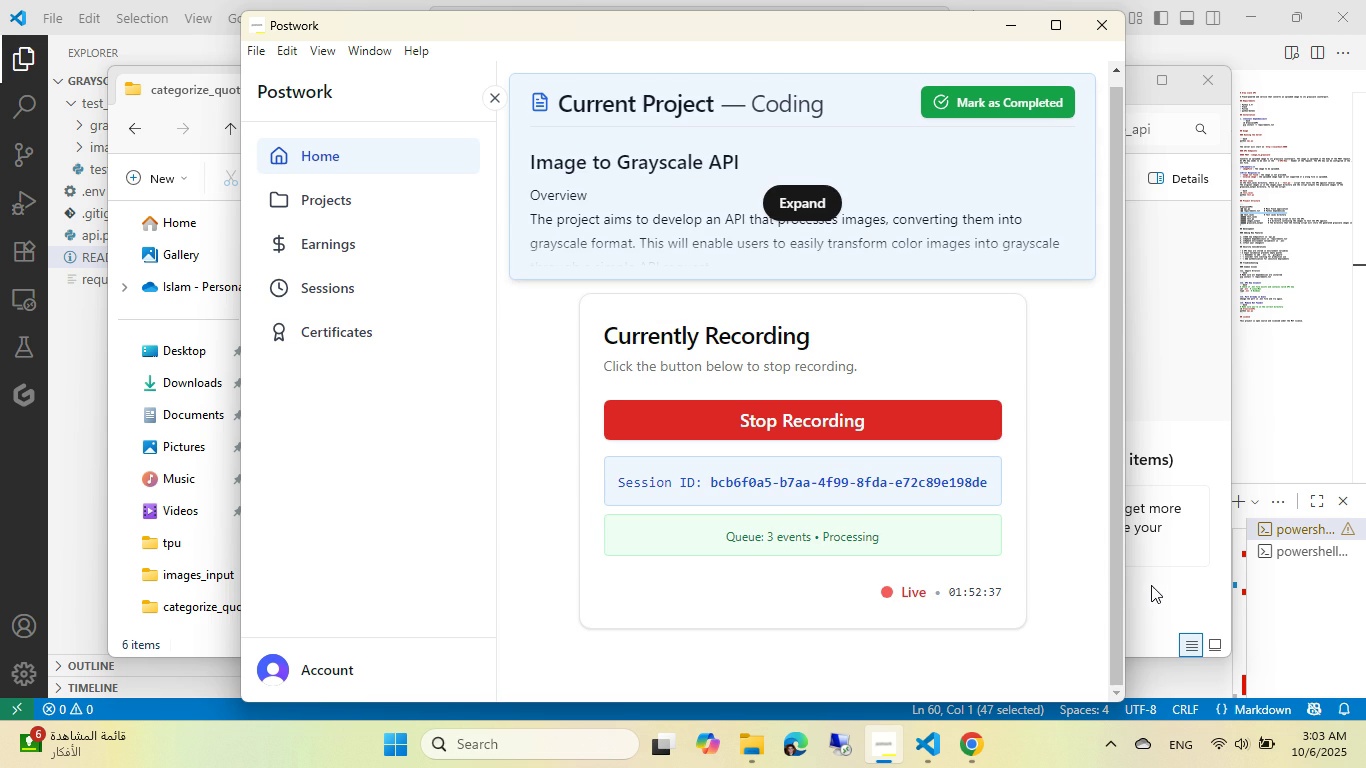 
wait(5.12)
 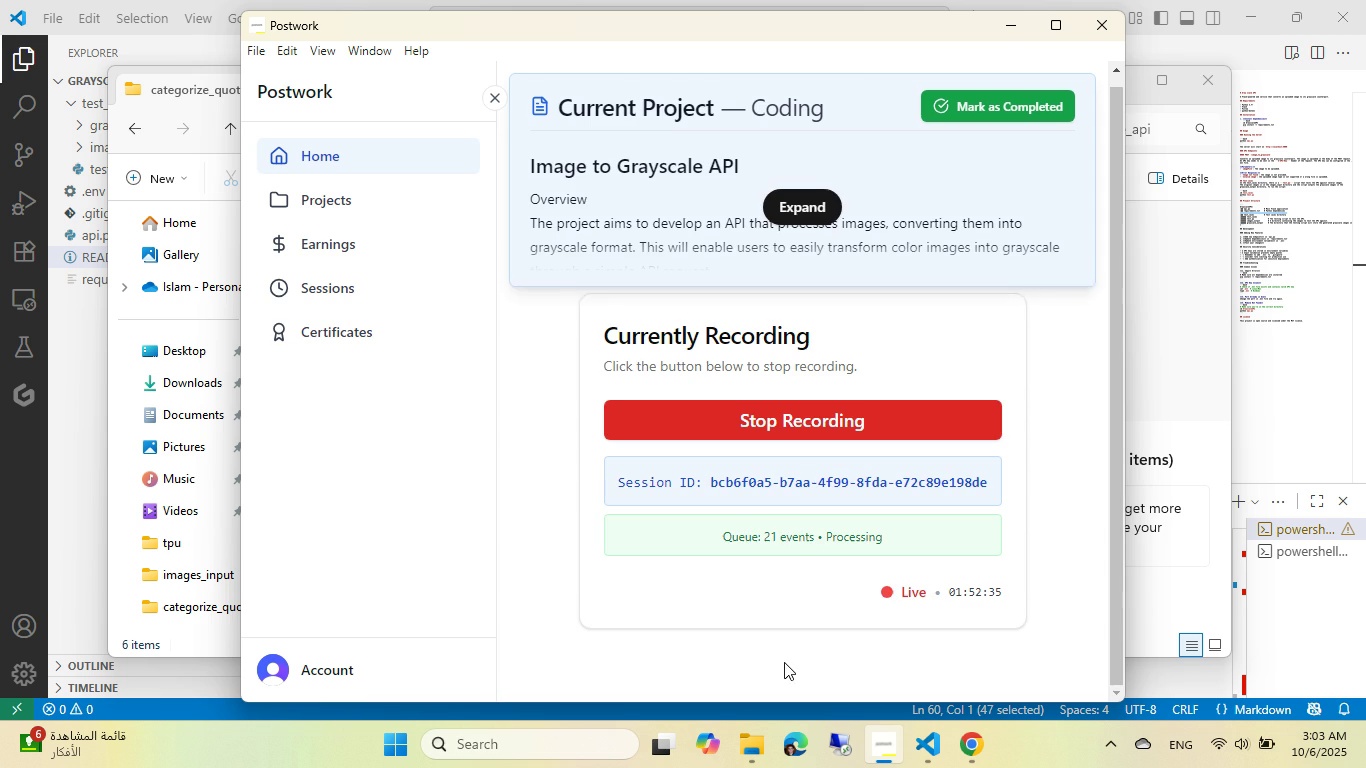 
left_click([1156, 586])
 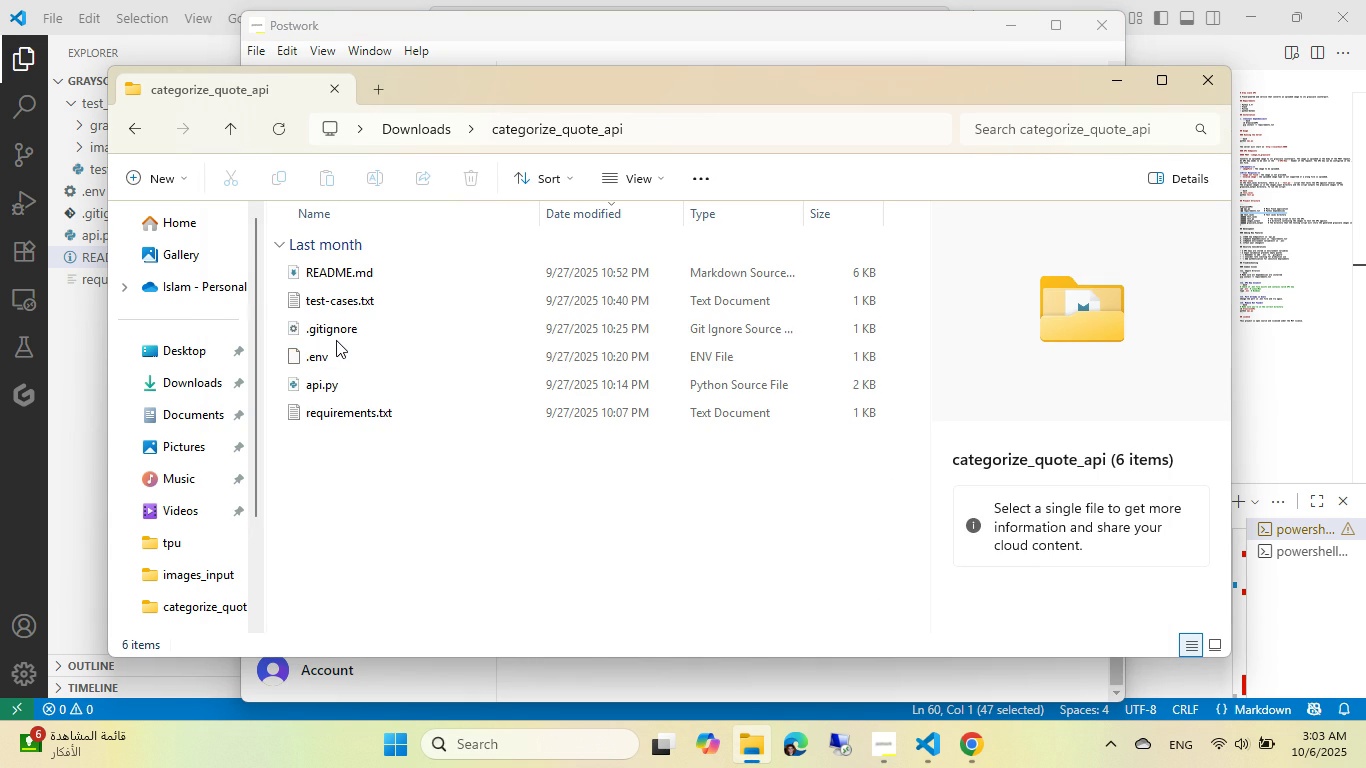 
left_click([340, 332])
 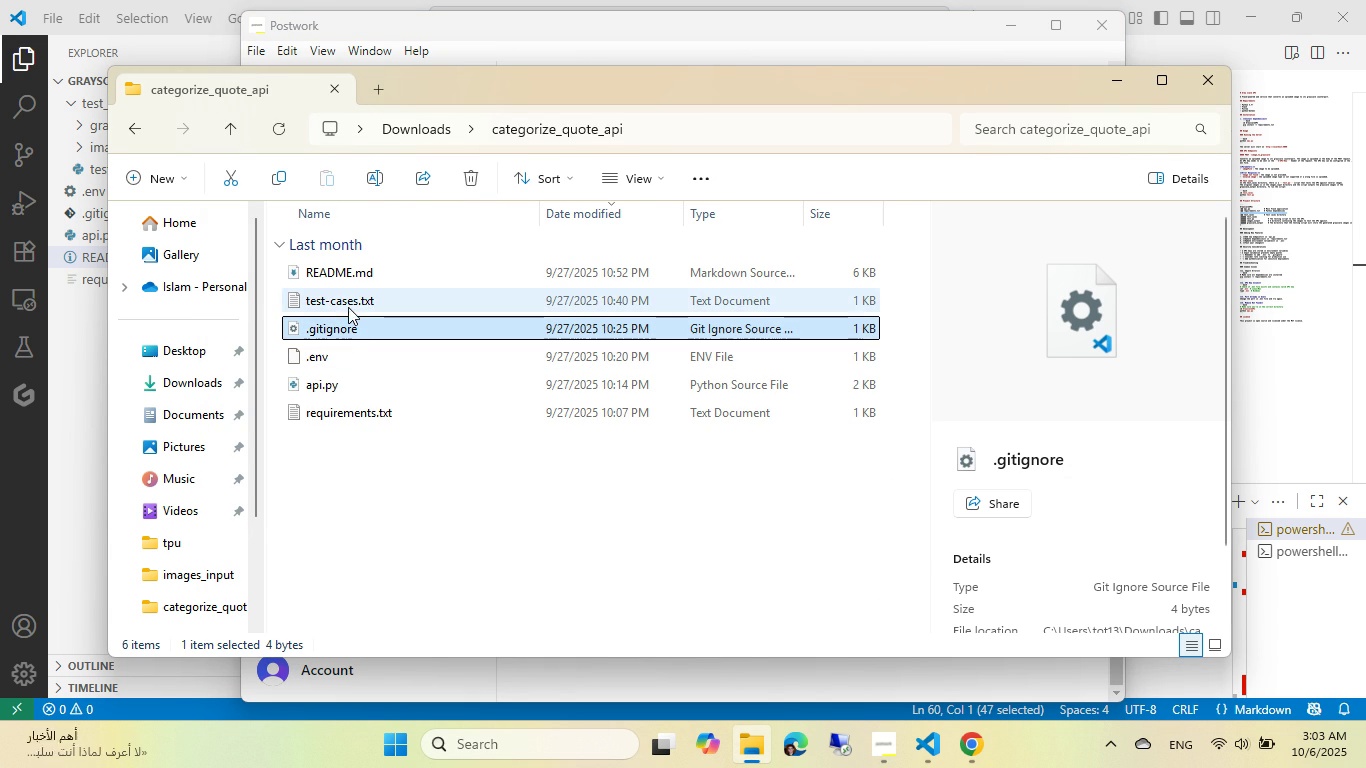 
wait(8.03)
 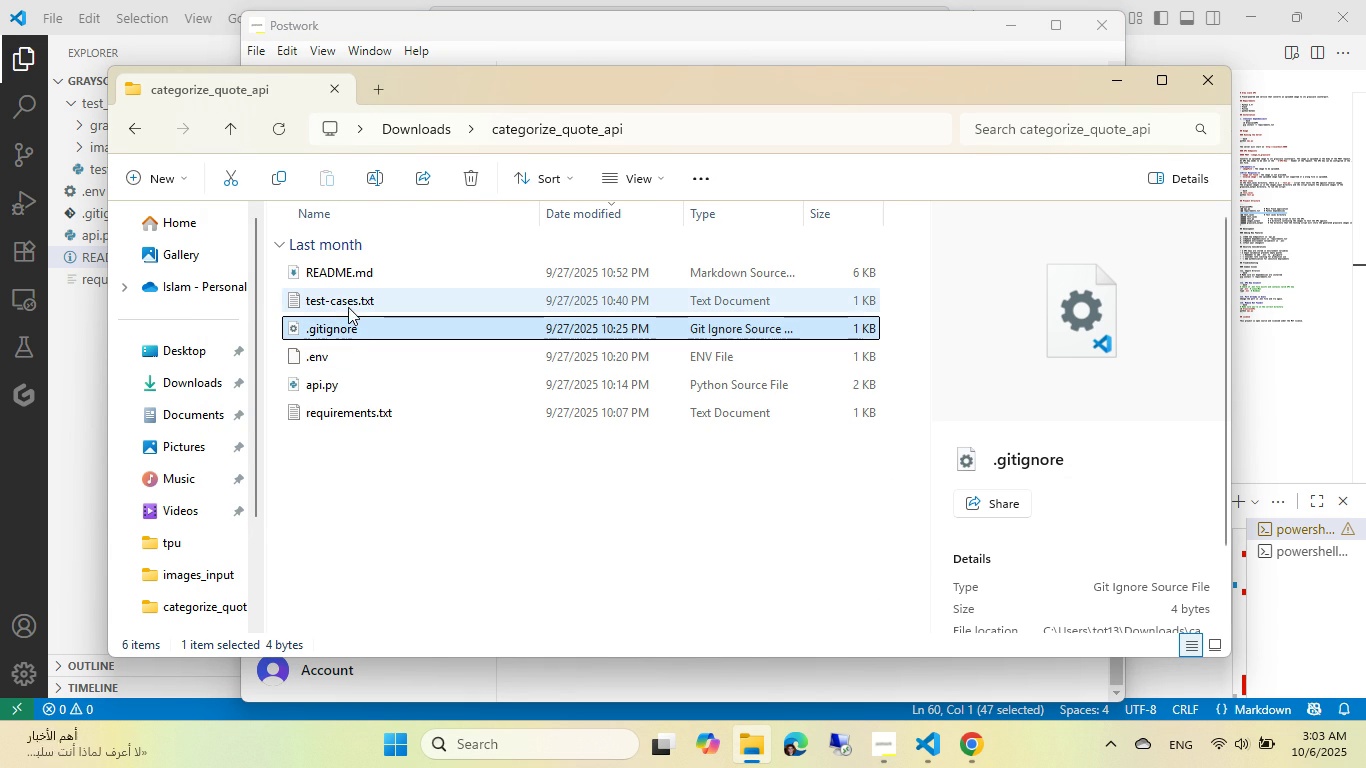 
double_click([344, 268])
 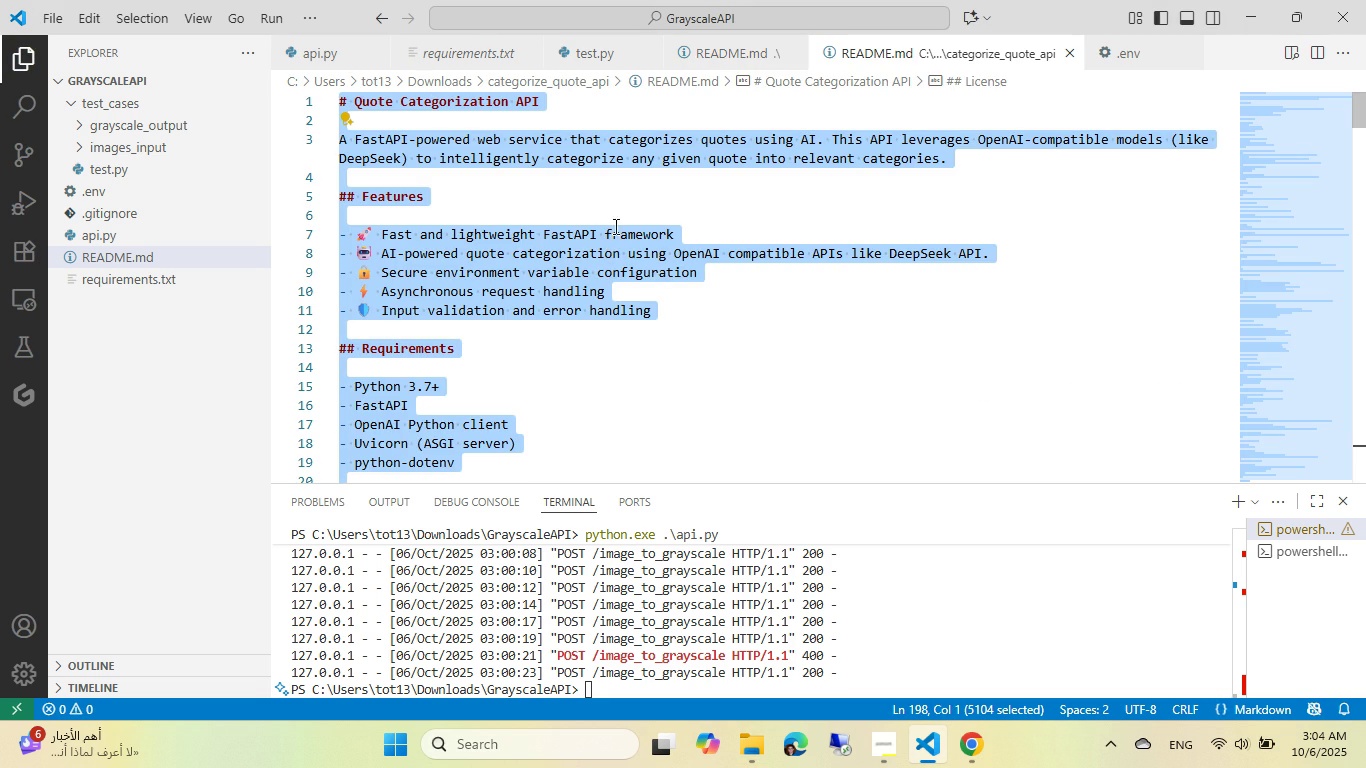 
wait(5.2)
 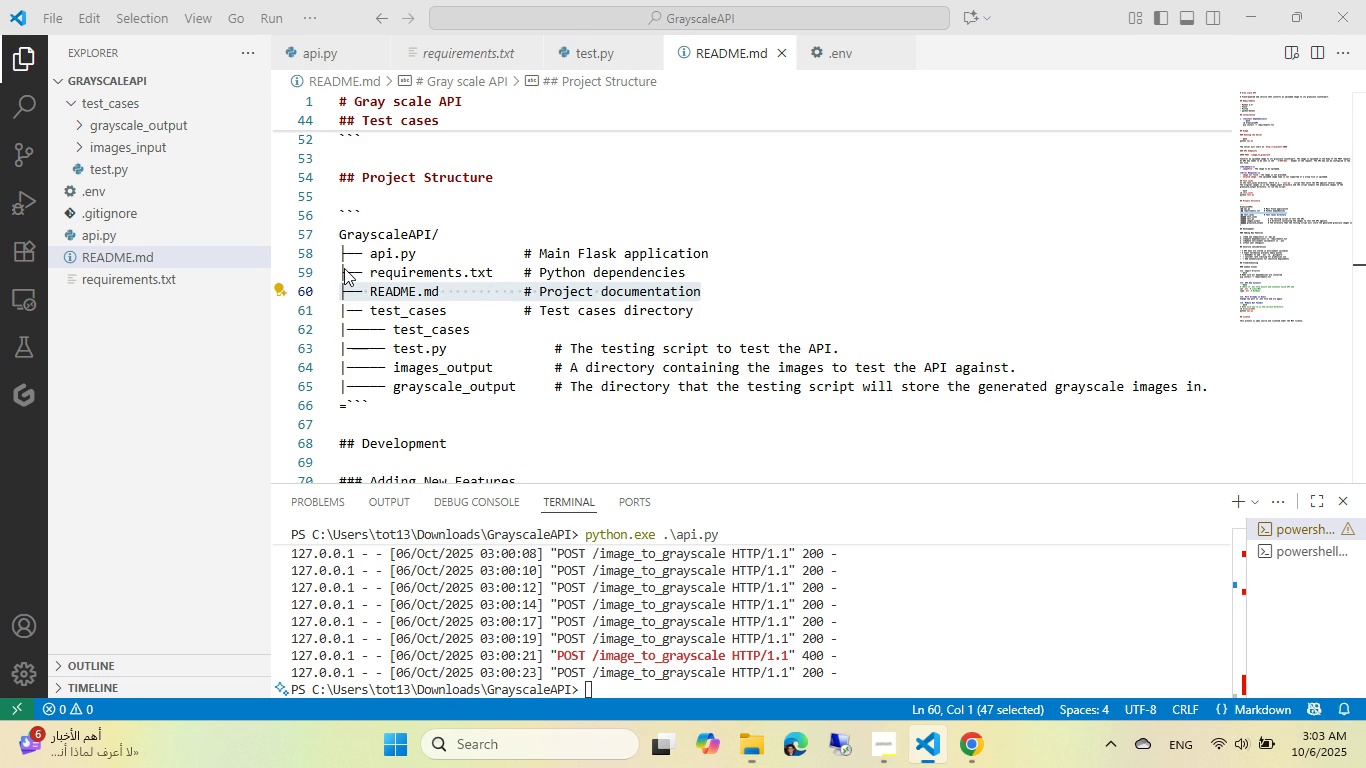 
double_click([883, 37])
 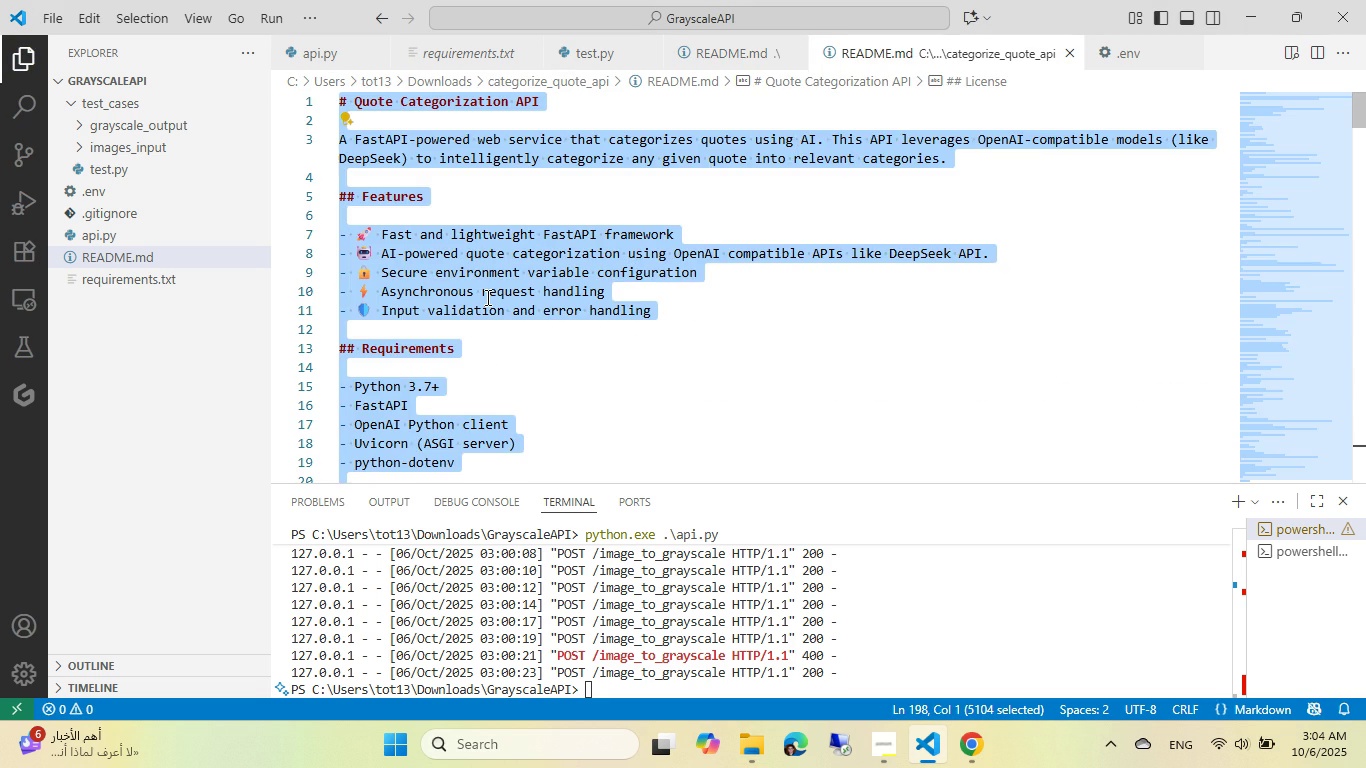 
left_click([486, 297])